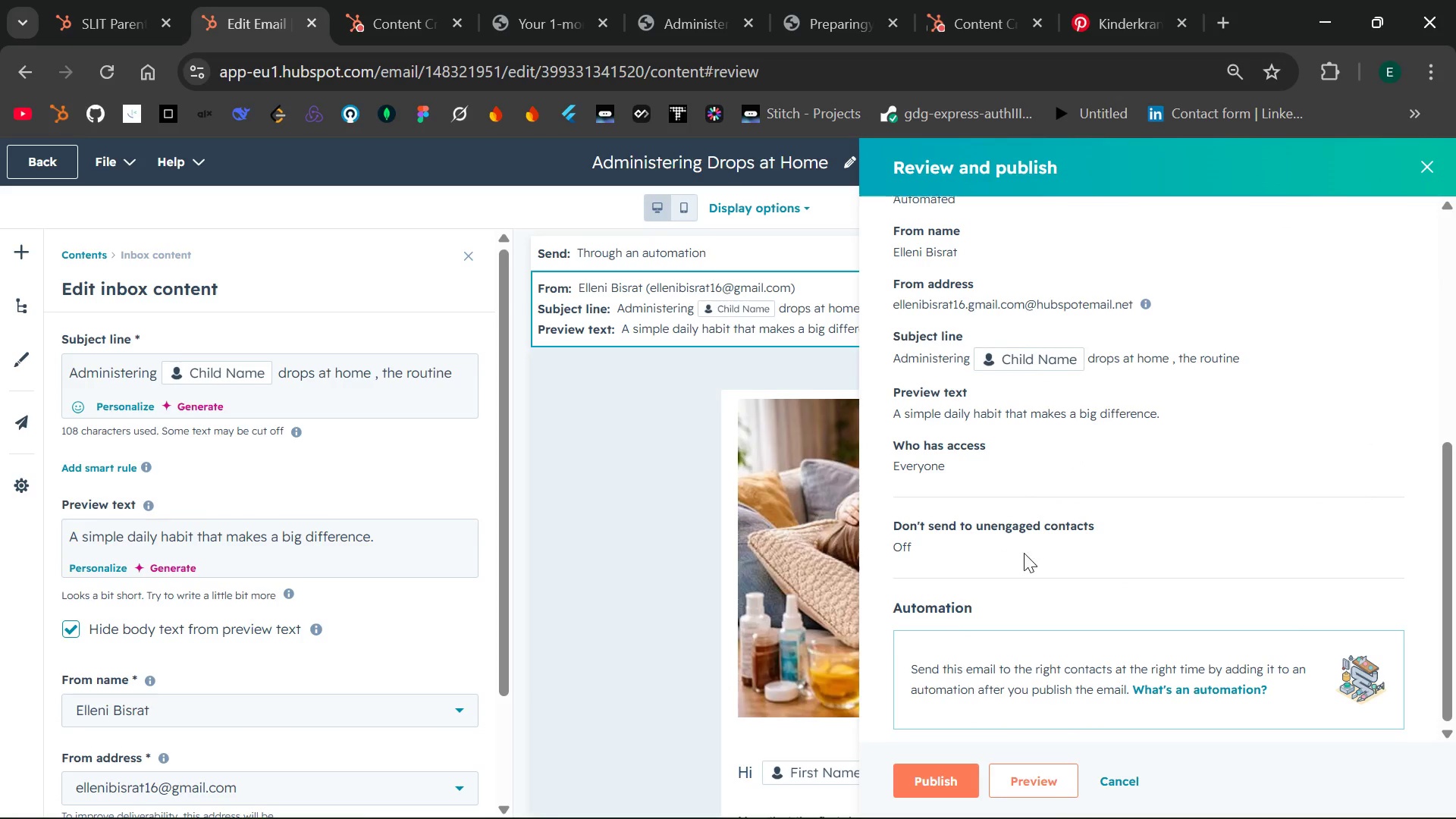 
wait(5.58)
 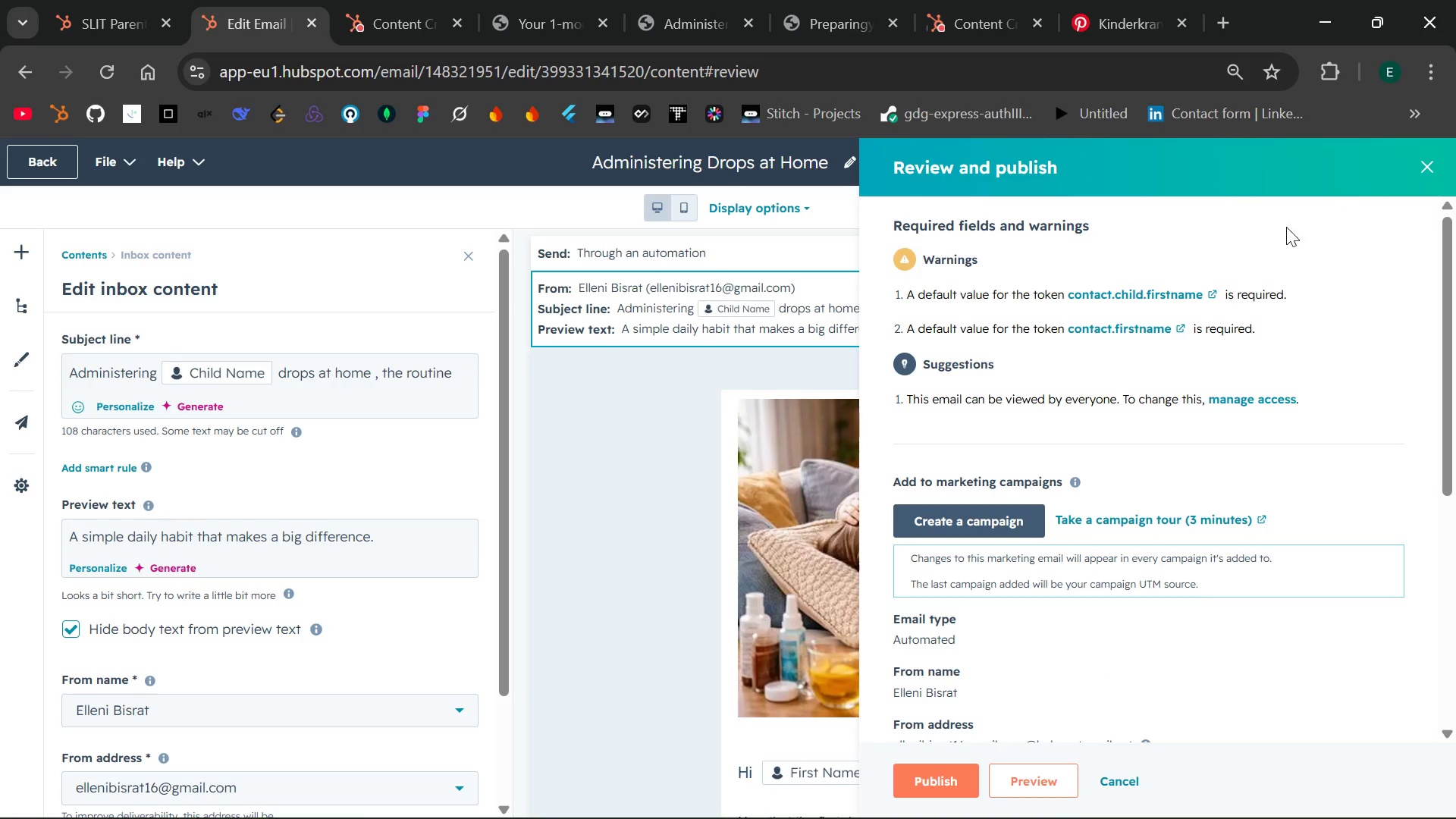 
left_click([930, 776])
 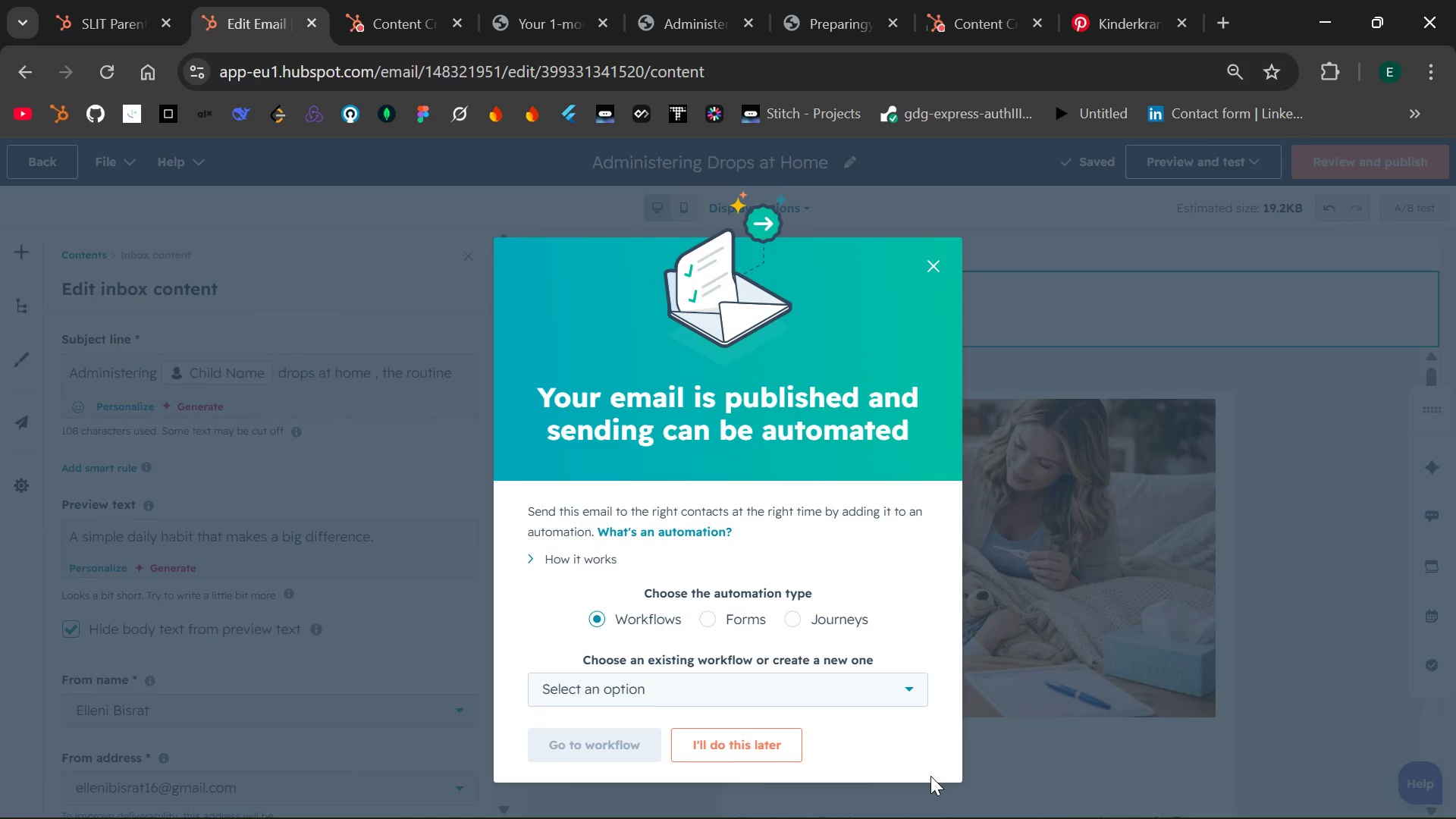 
wait(9.53)
 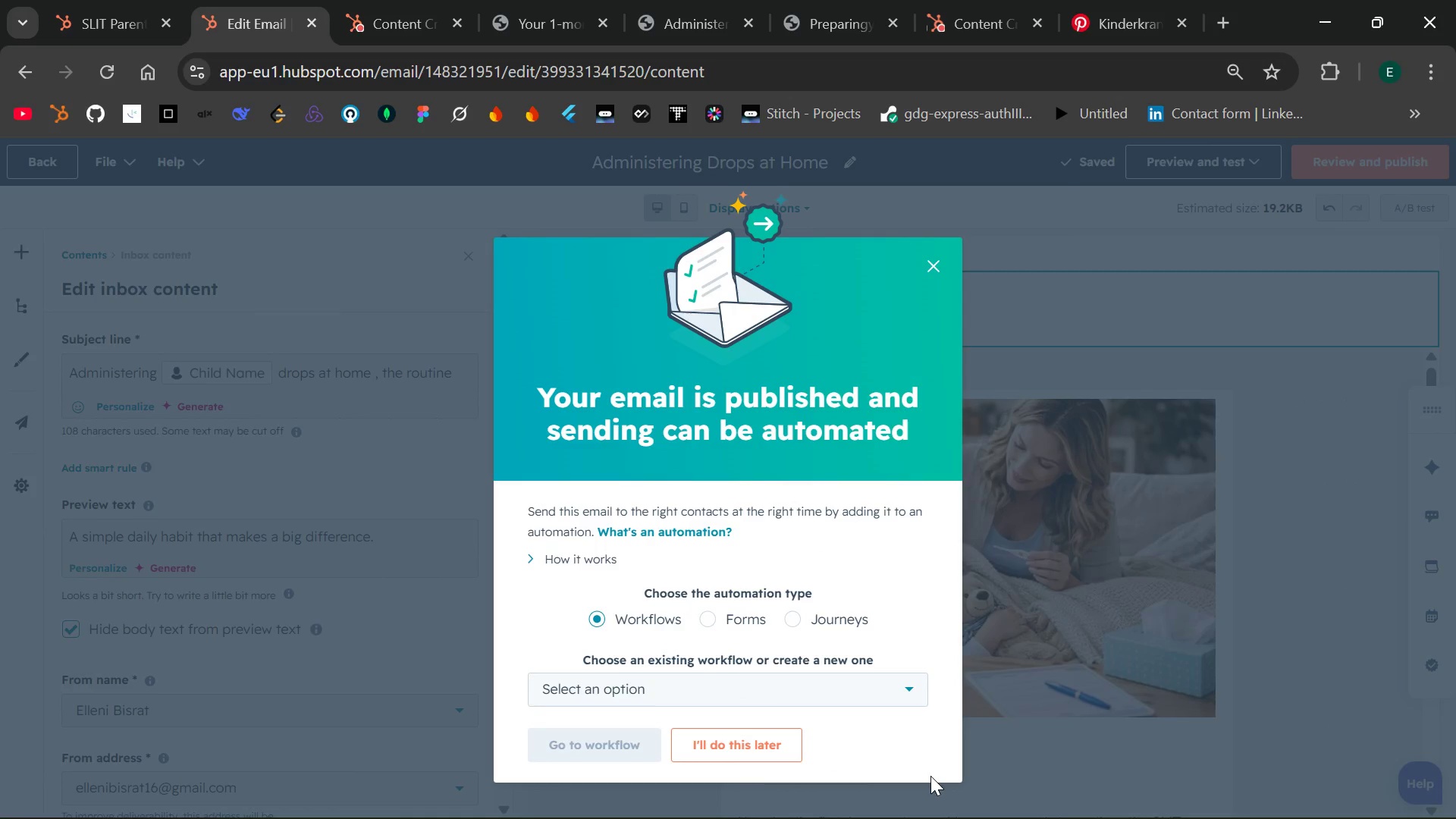 
left_click([933, 267])
 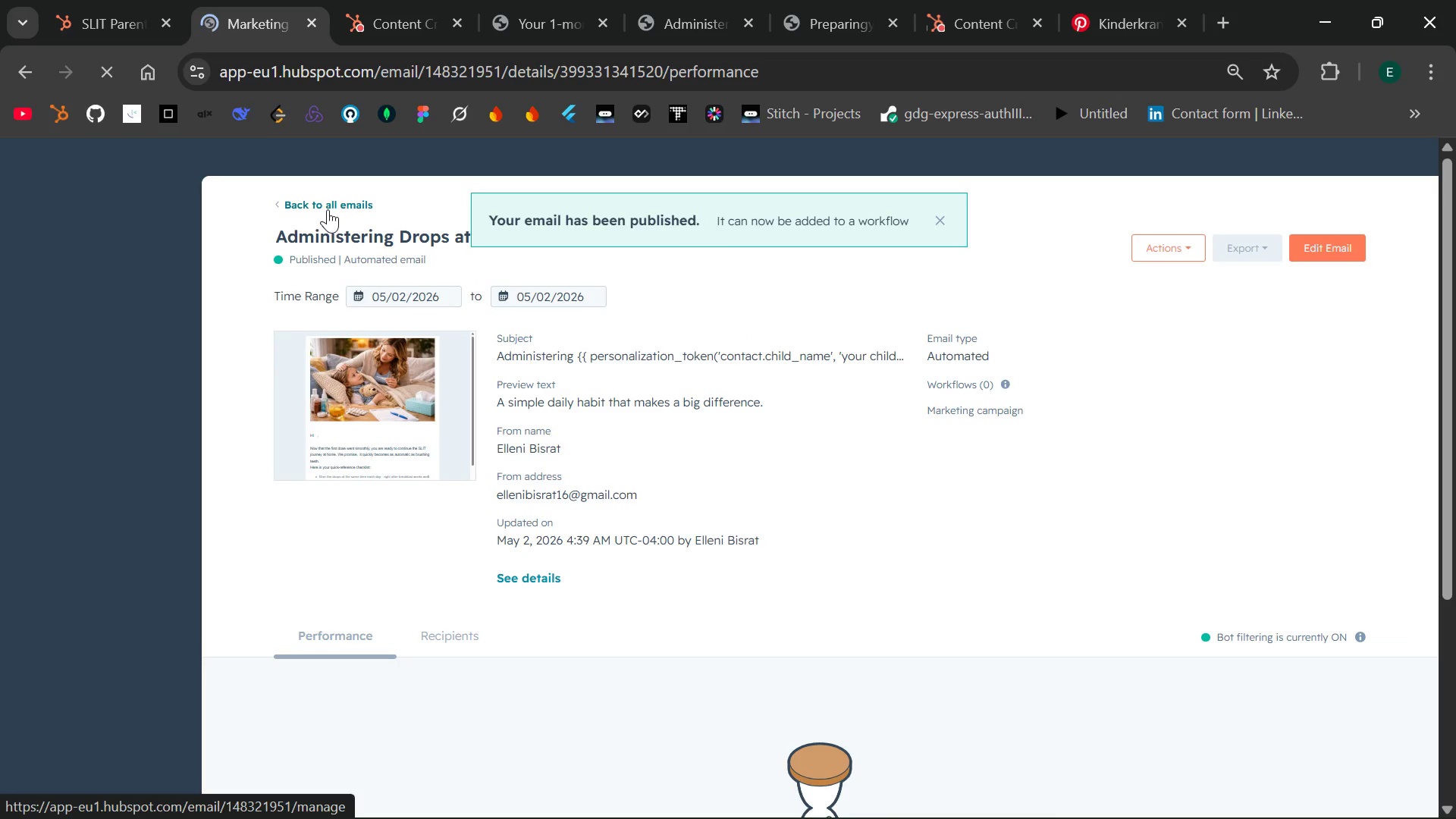 
left_click([127, 12])
 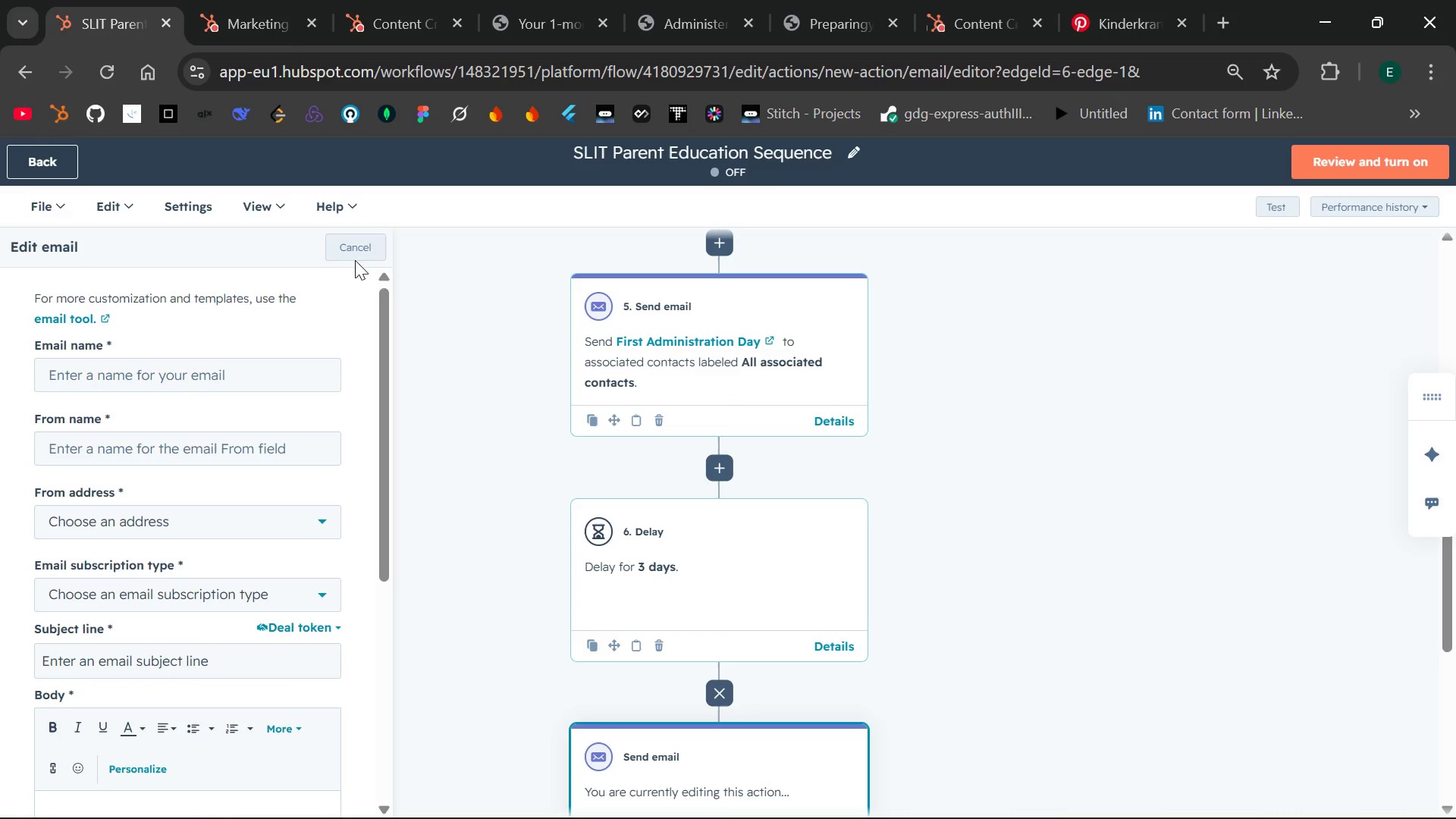 
left_click([355, 258])
 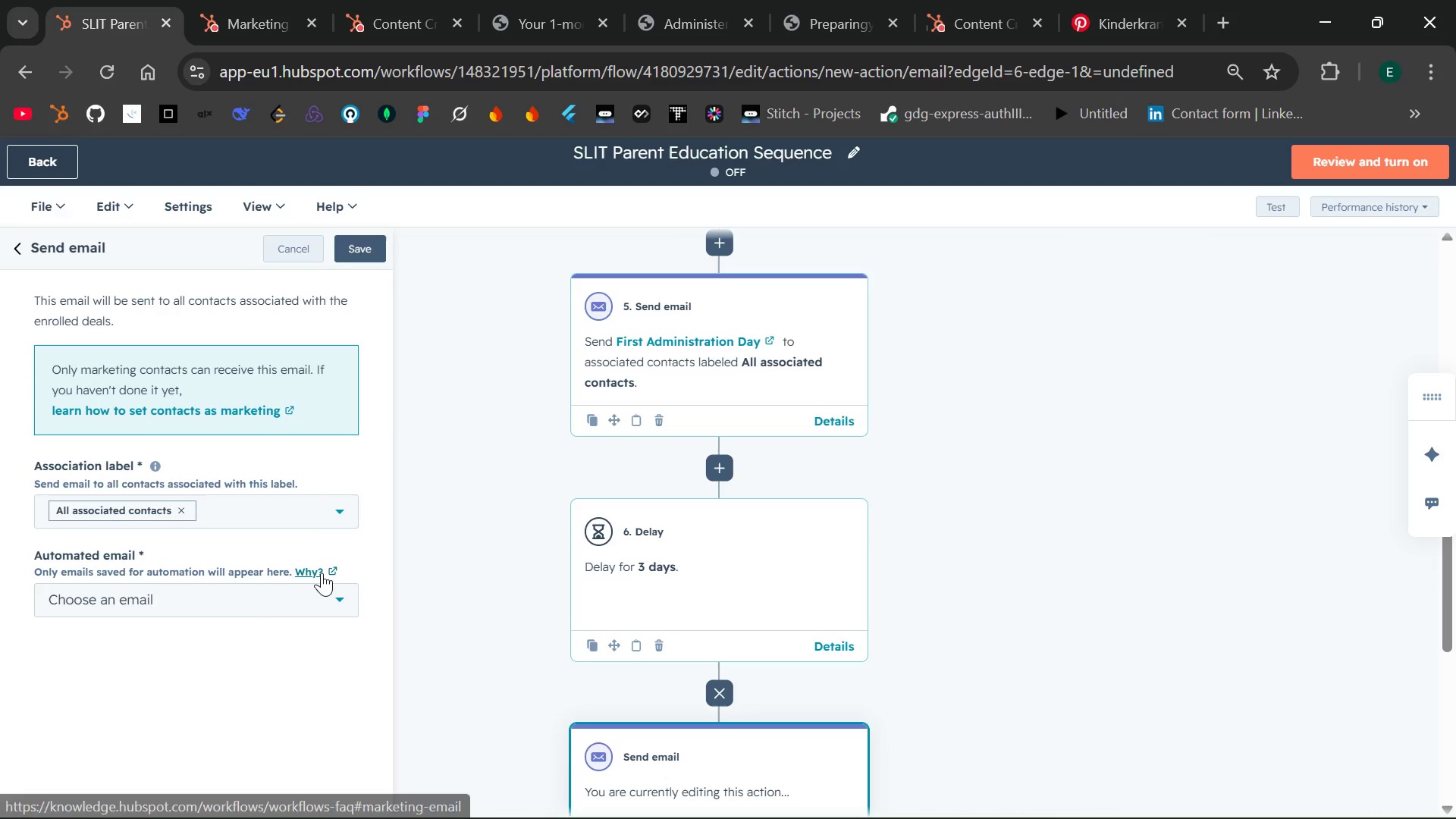 
left_click([336, 596])
 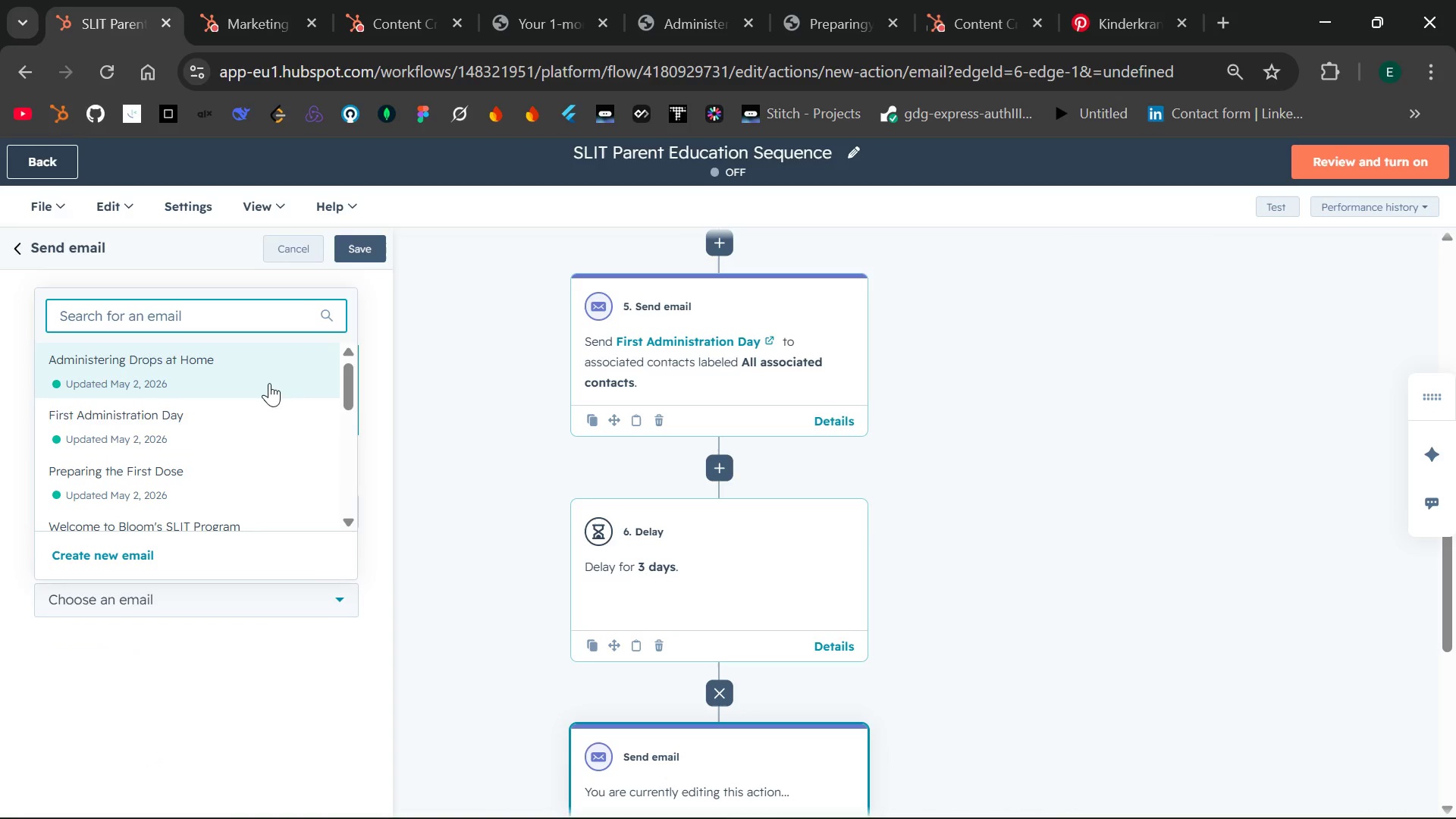 
left_click([256, 366])
 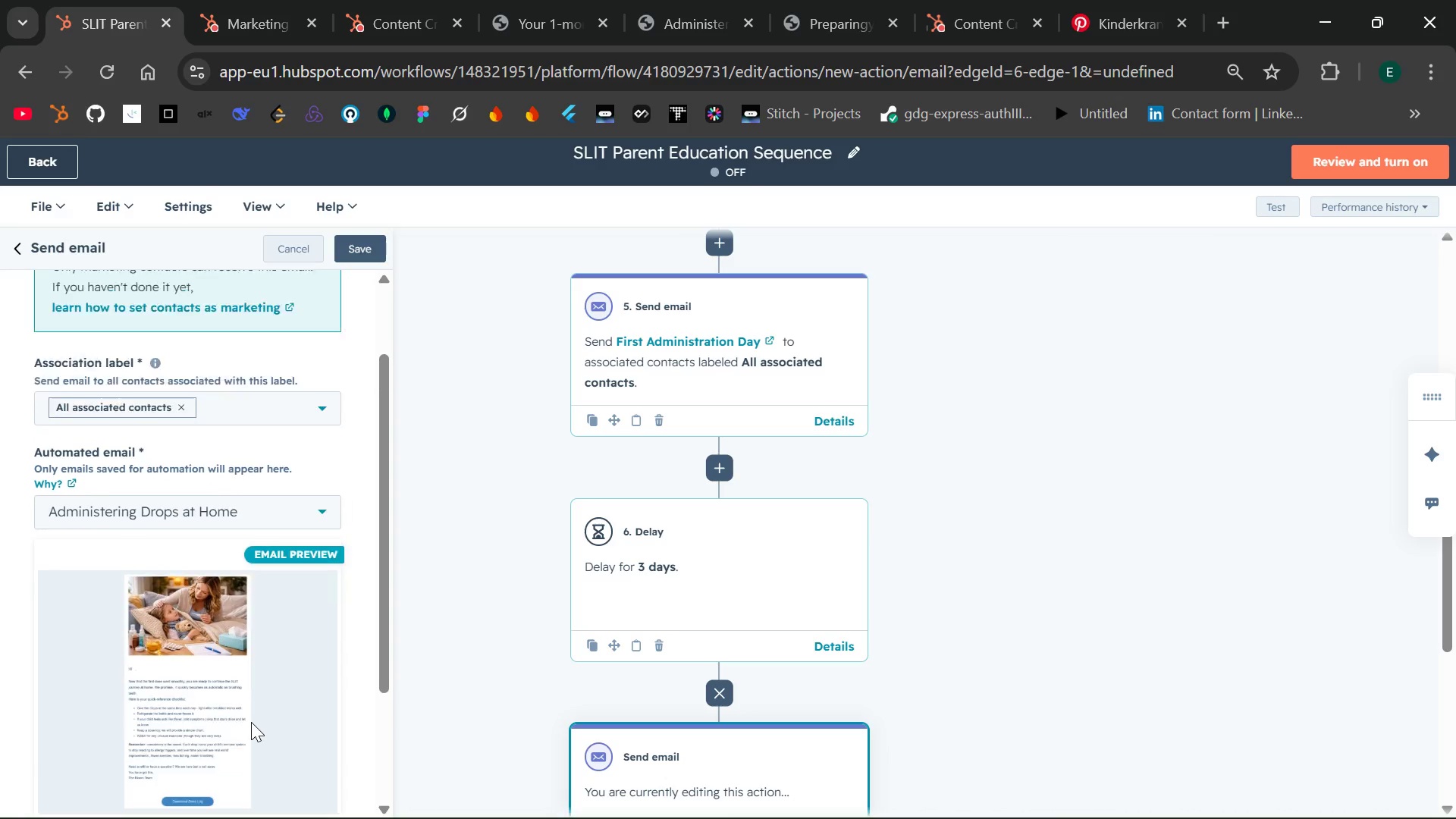 
wait(7.49)
 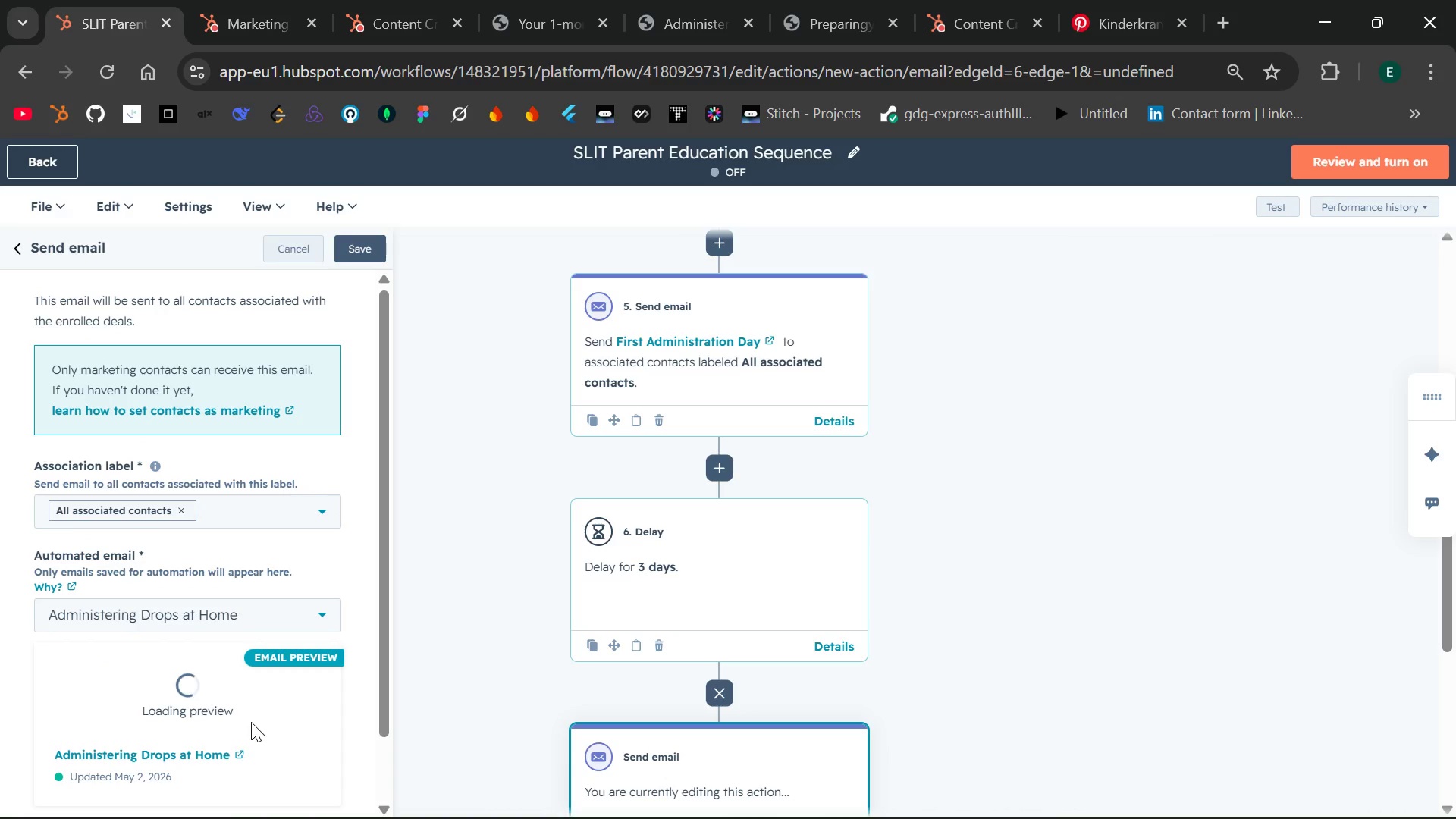 
left_click([353, 252])
 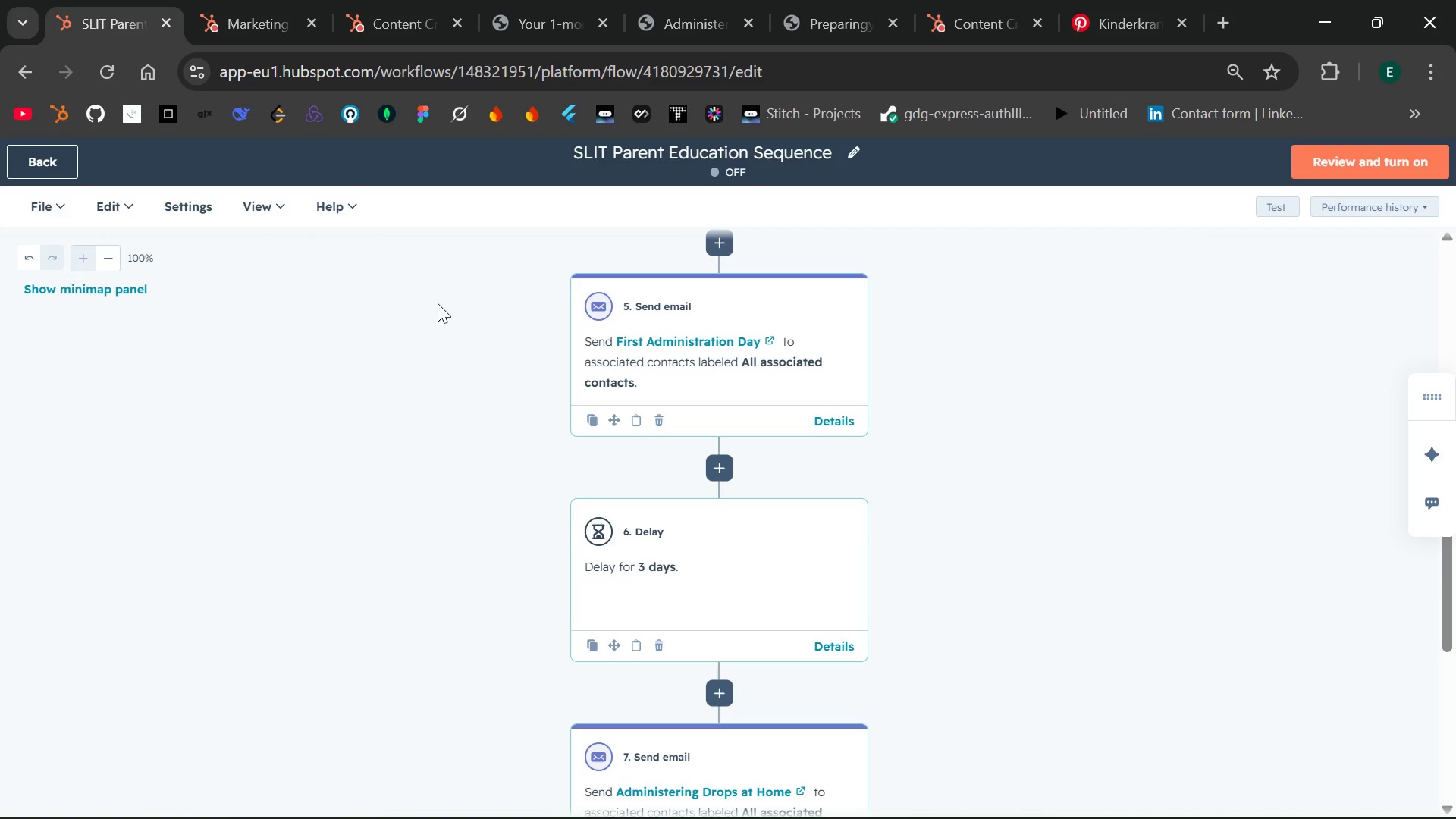 
wait(10.76)
 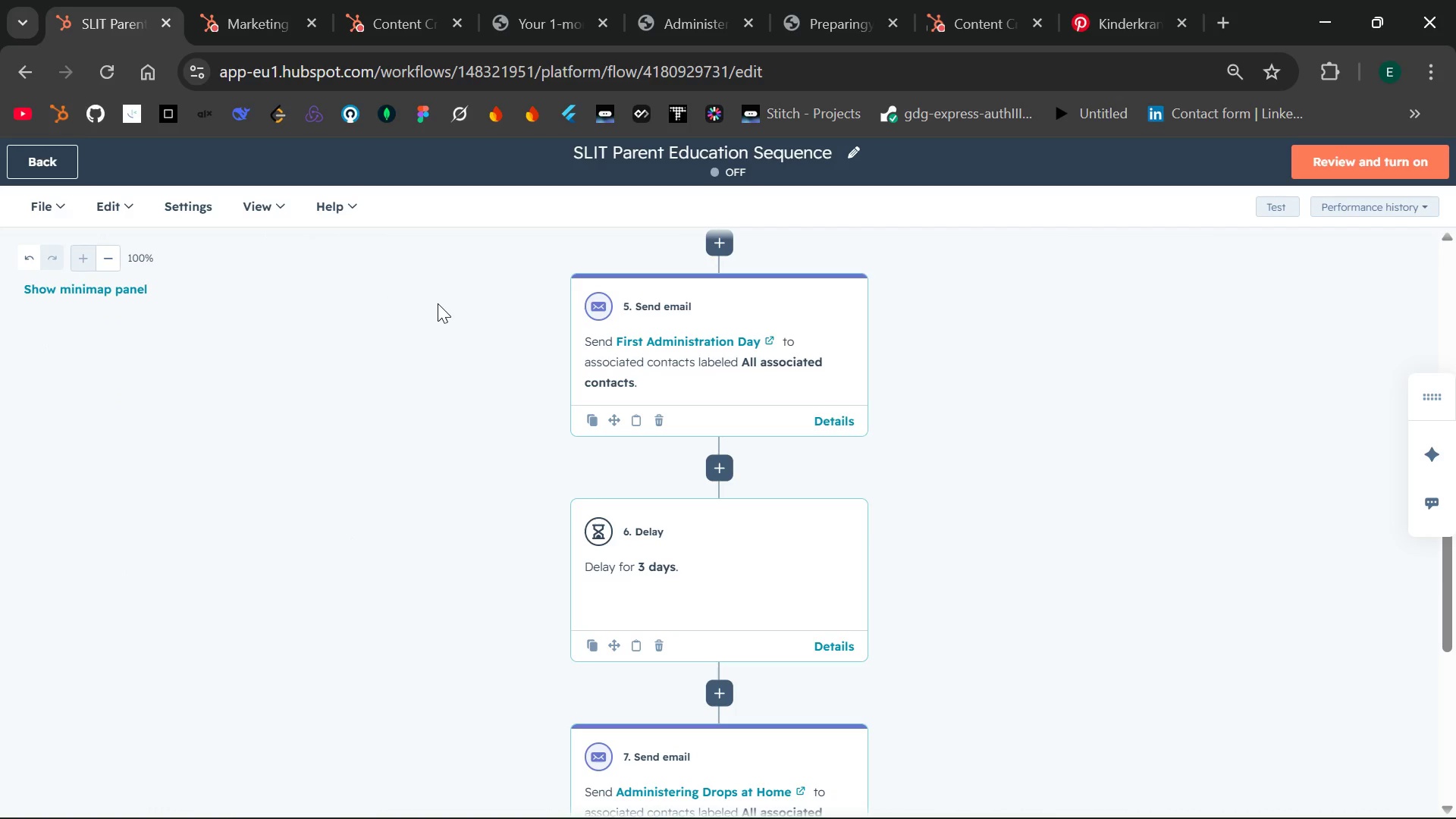 
left_click([720, 607])
 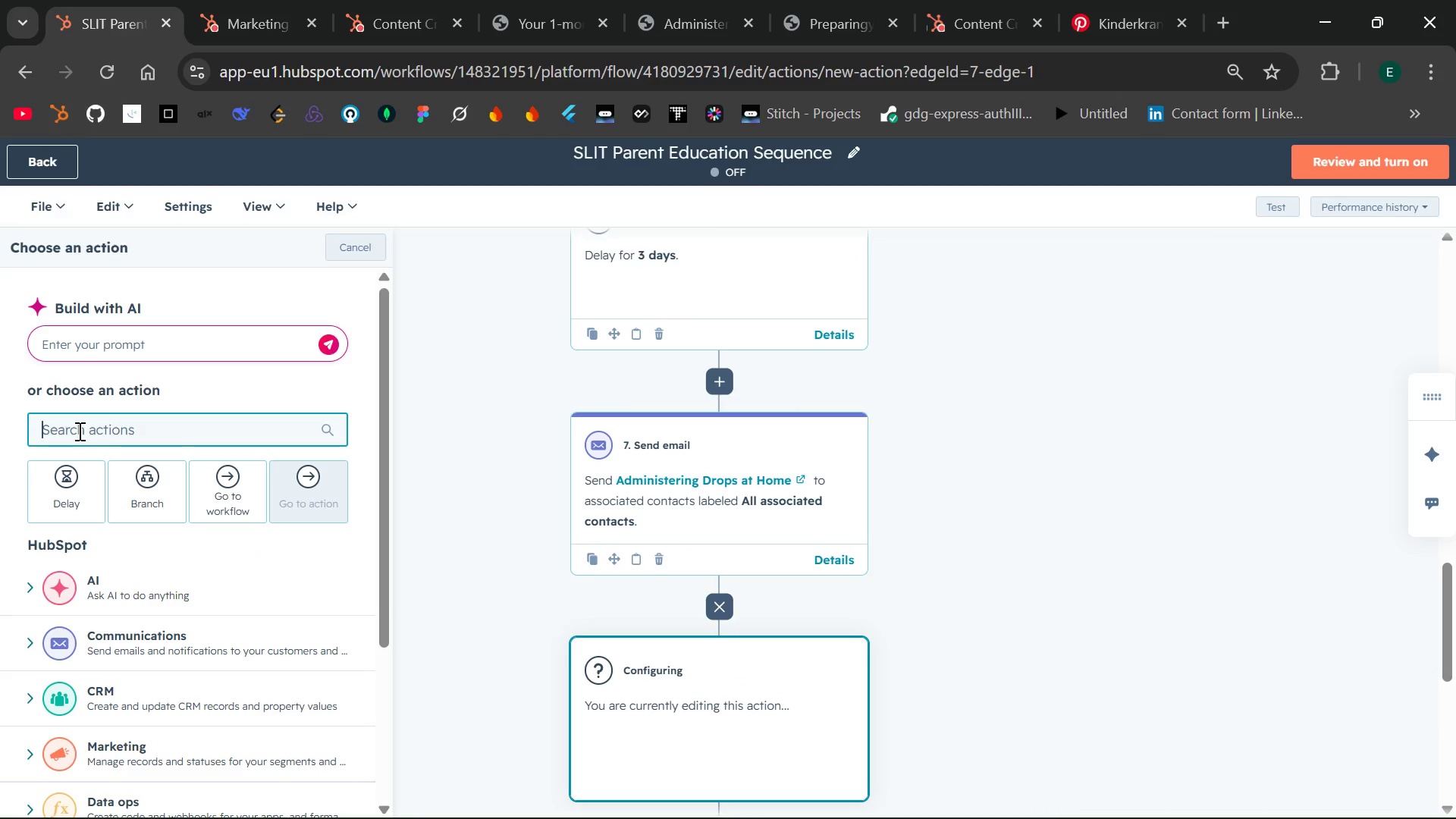 
wait(5.38)
 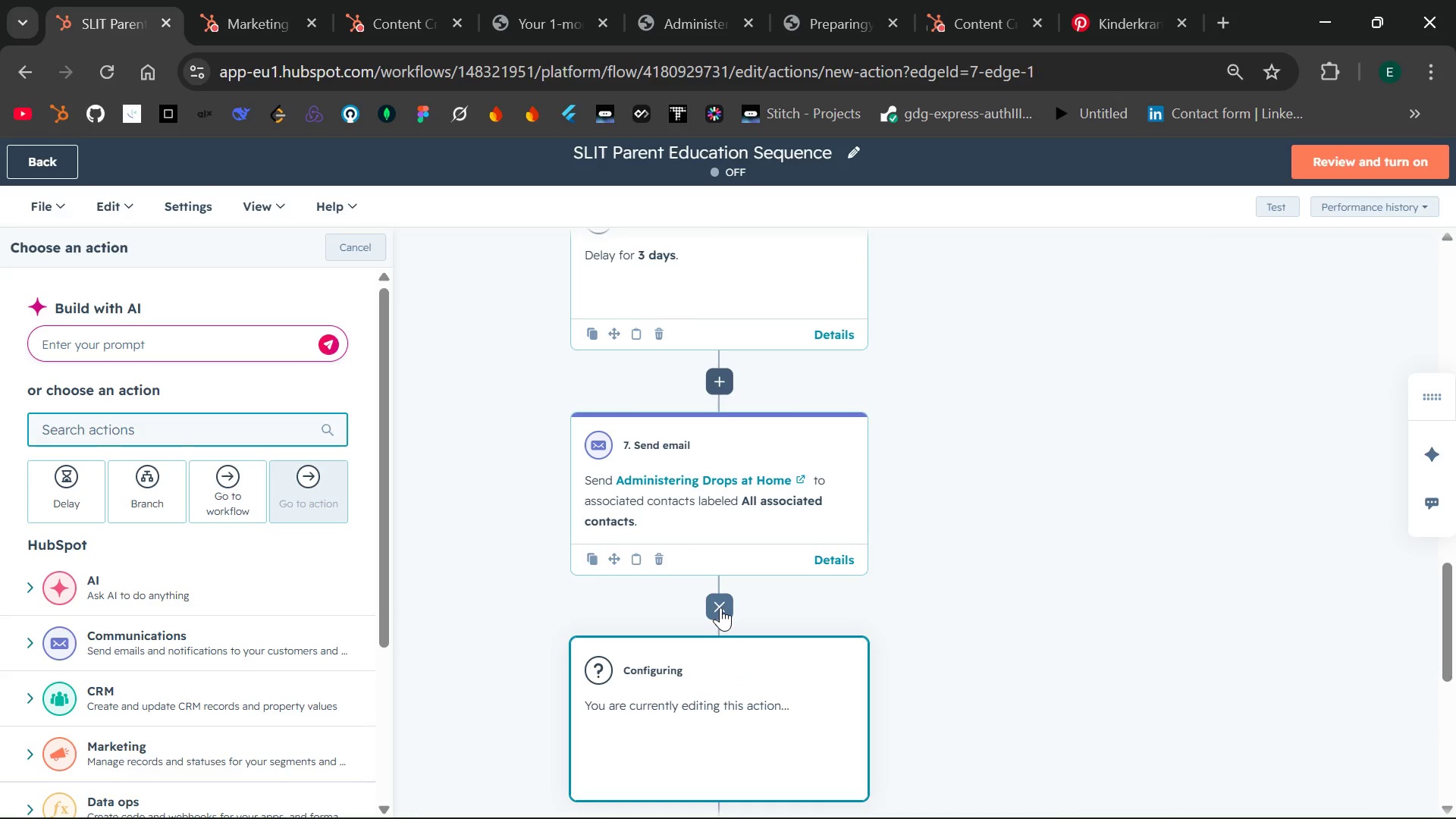 
left_click([72, 482])
 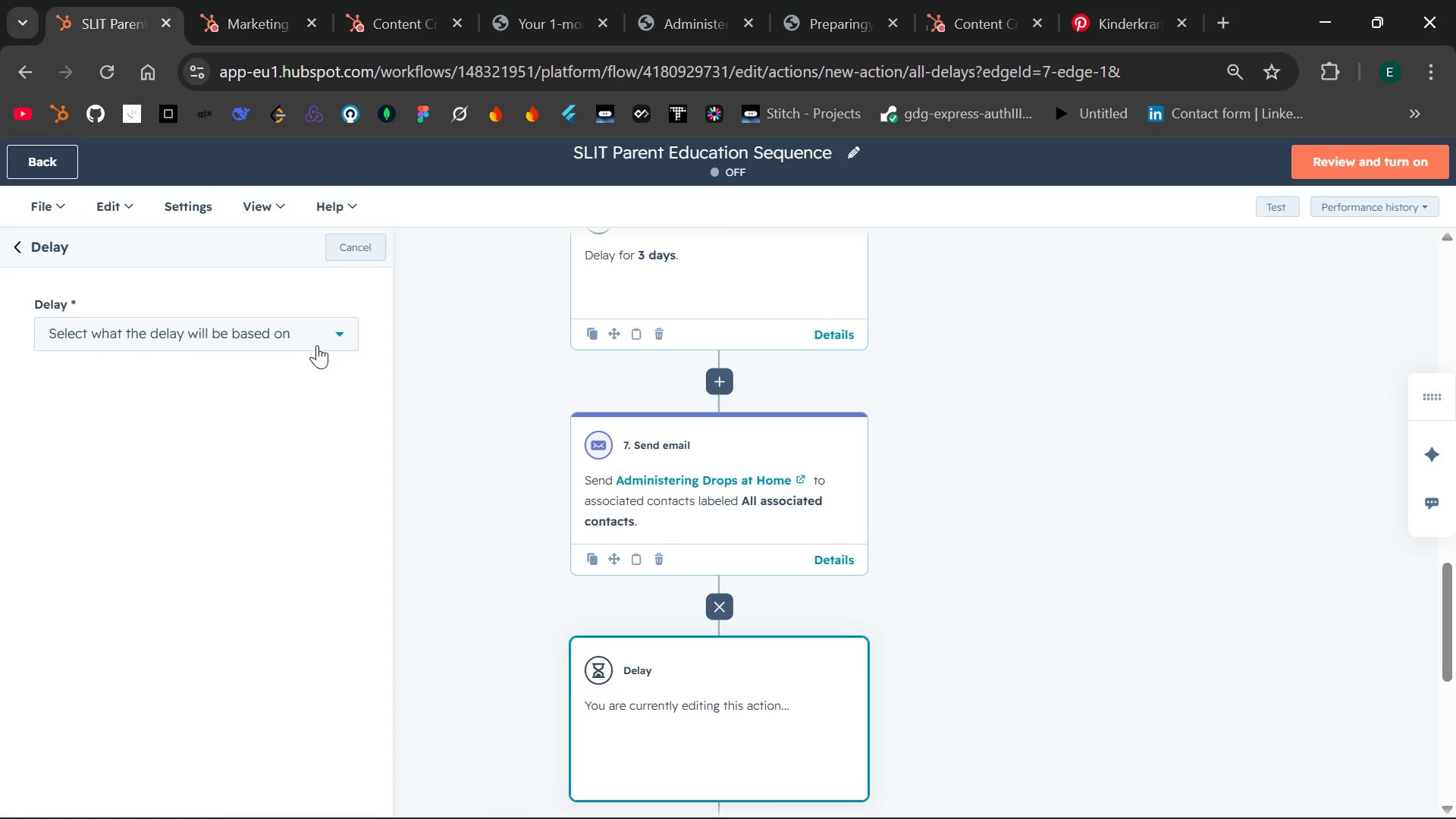 
left_click([337, 328])
 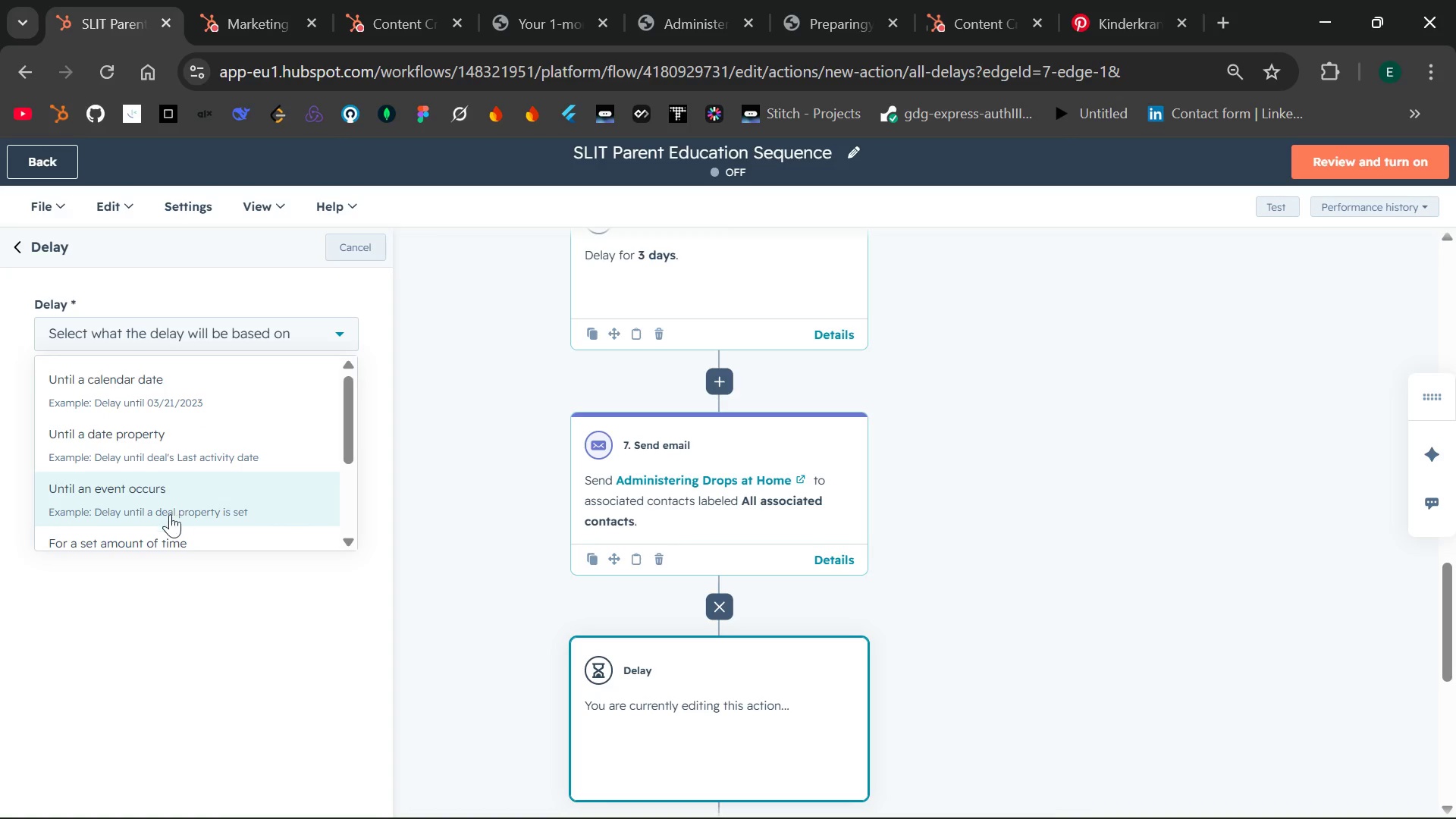 
left_click([156, 529])
 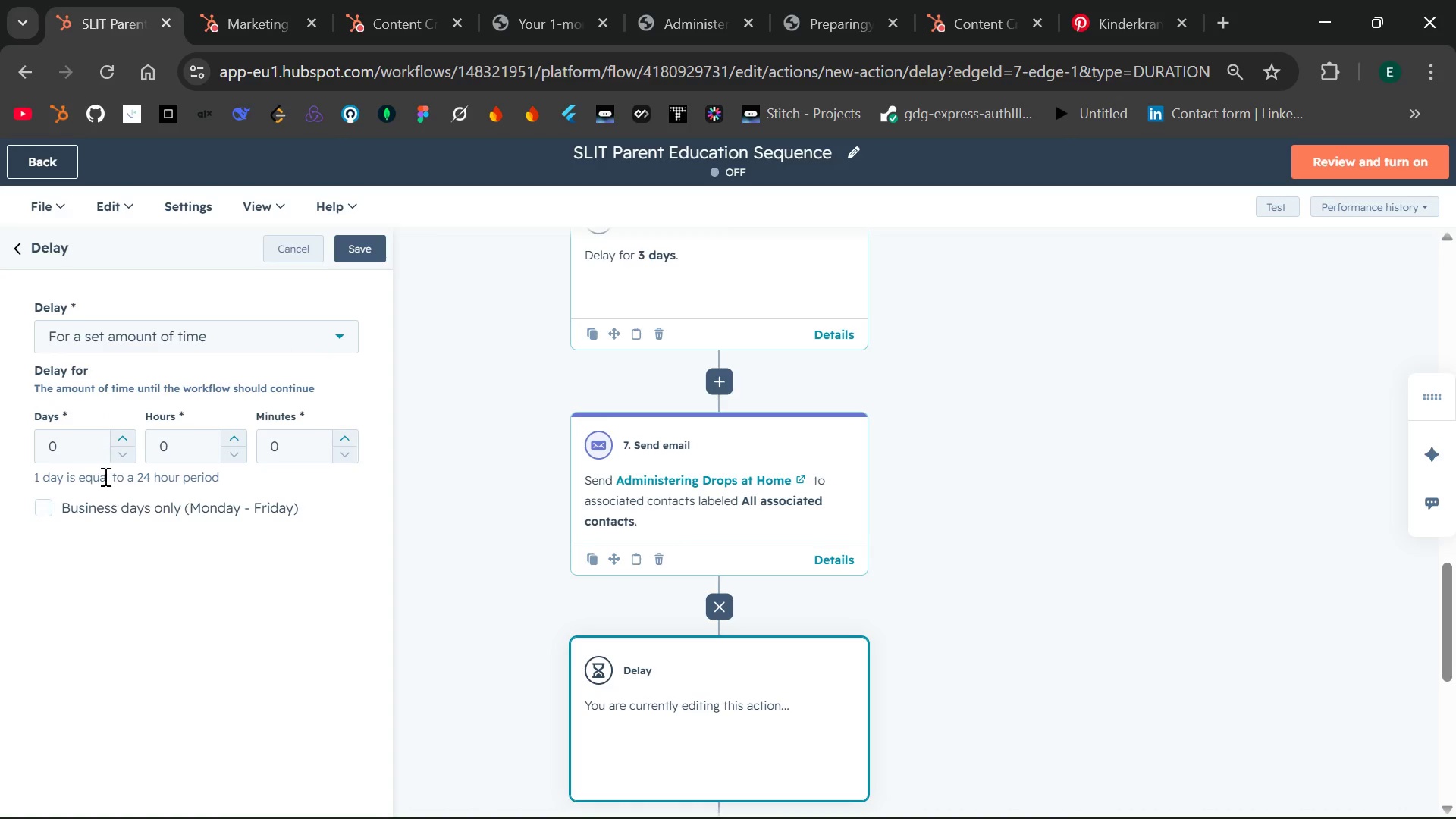 
left_click([81, 450])
 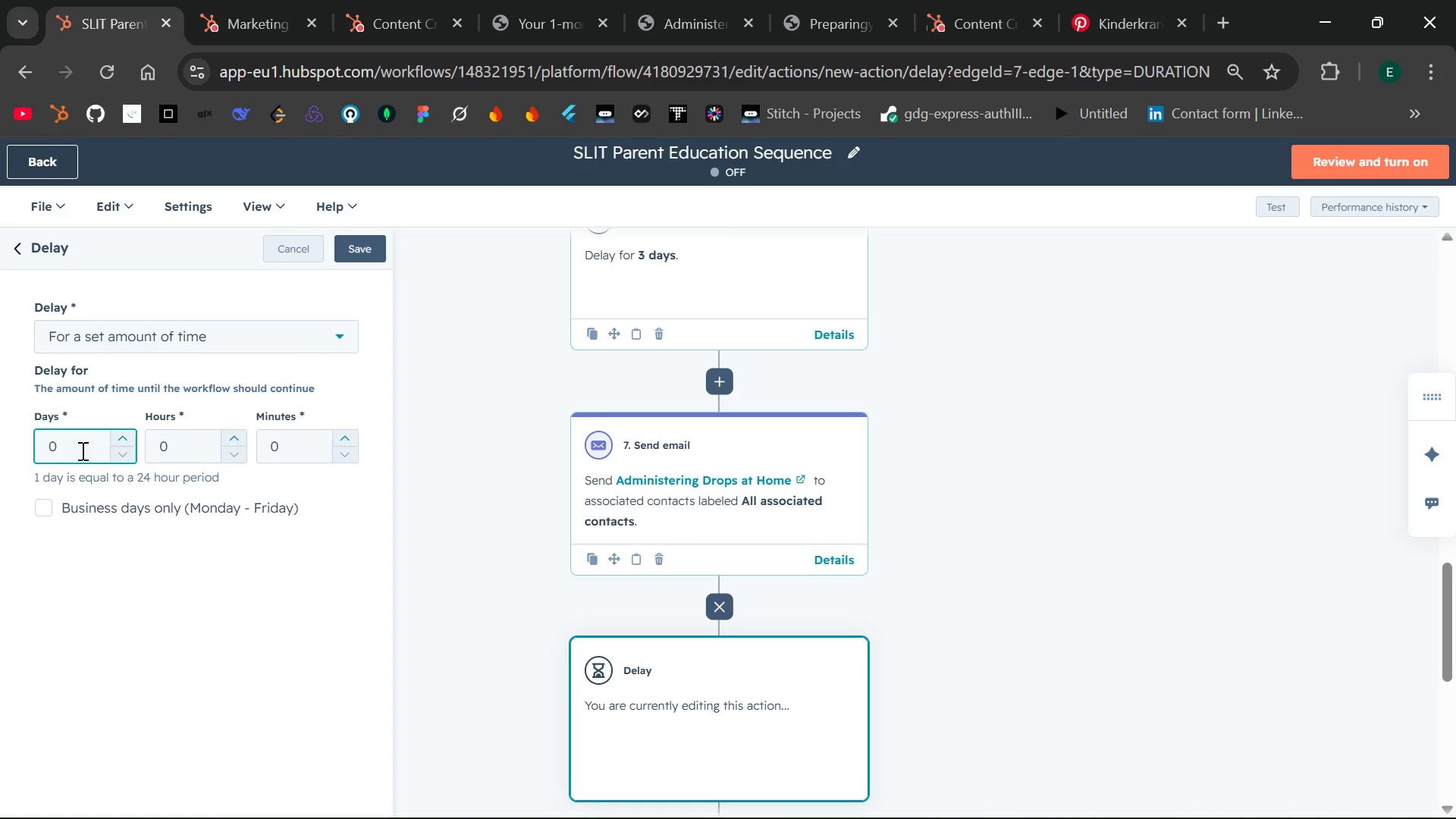 
key(Backspace)
 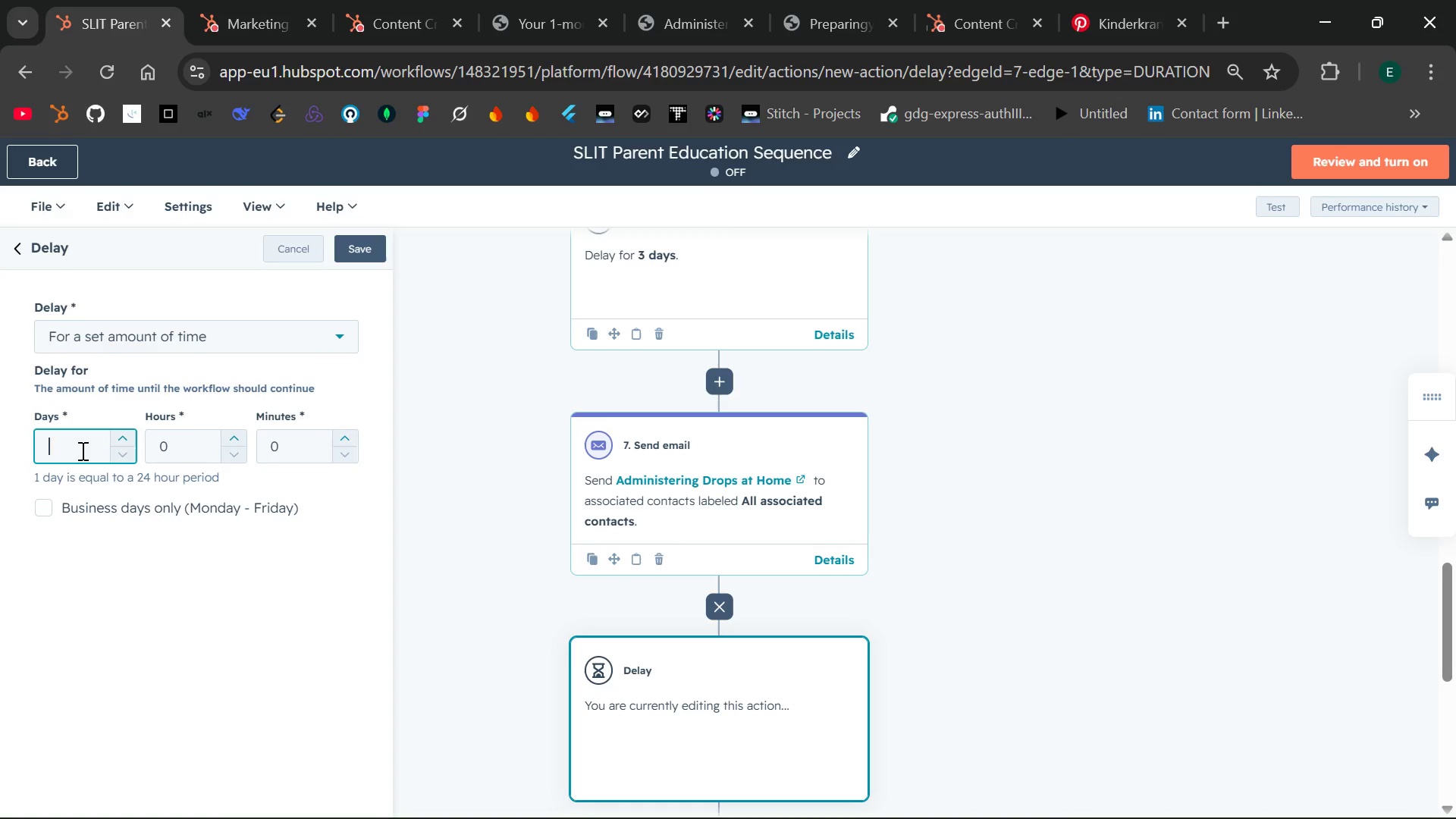 
key(3)
 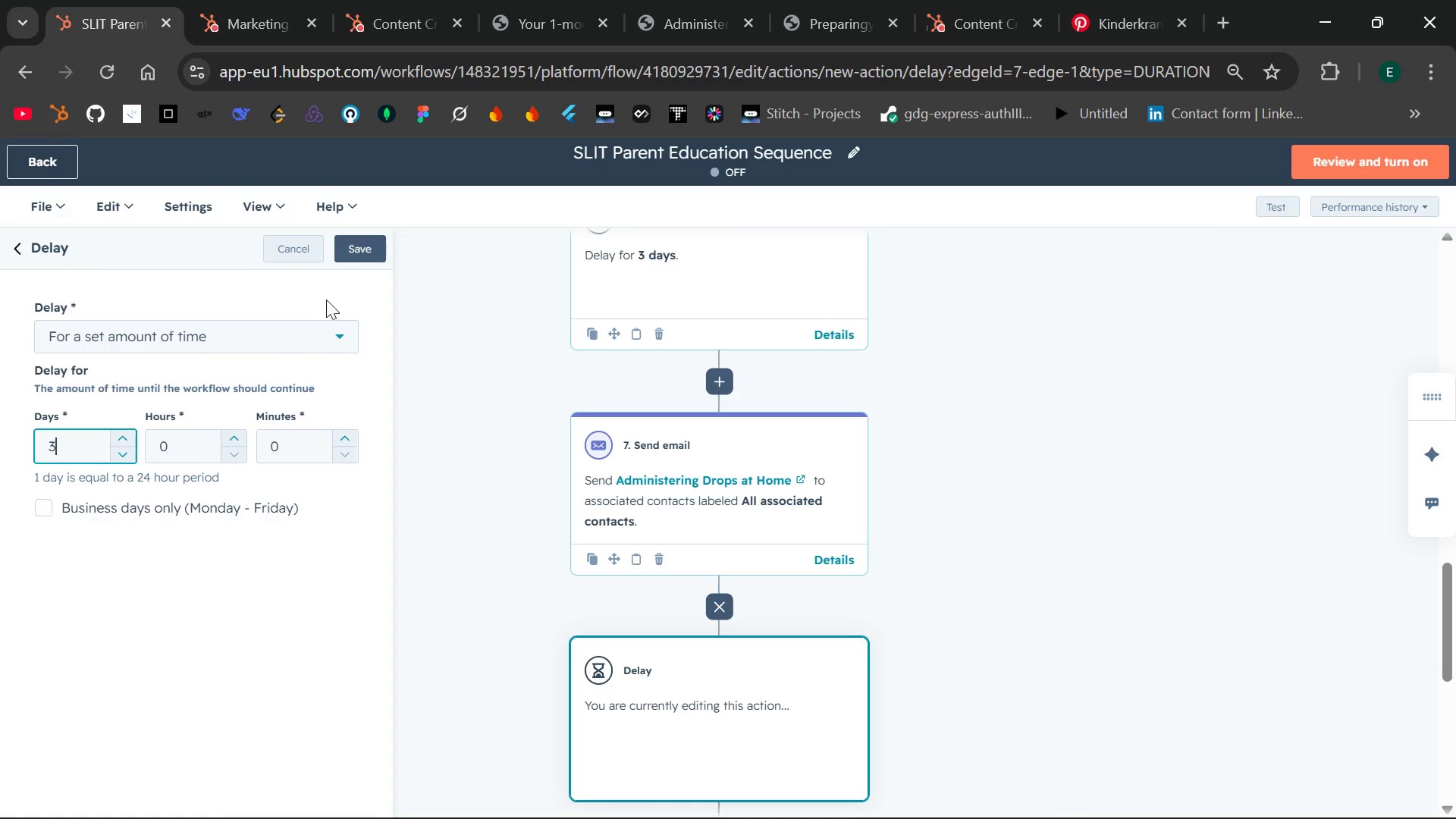 
left_click([356, 241])